 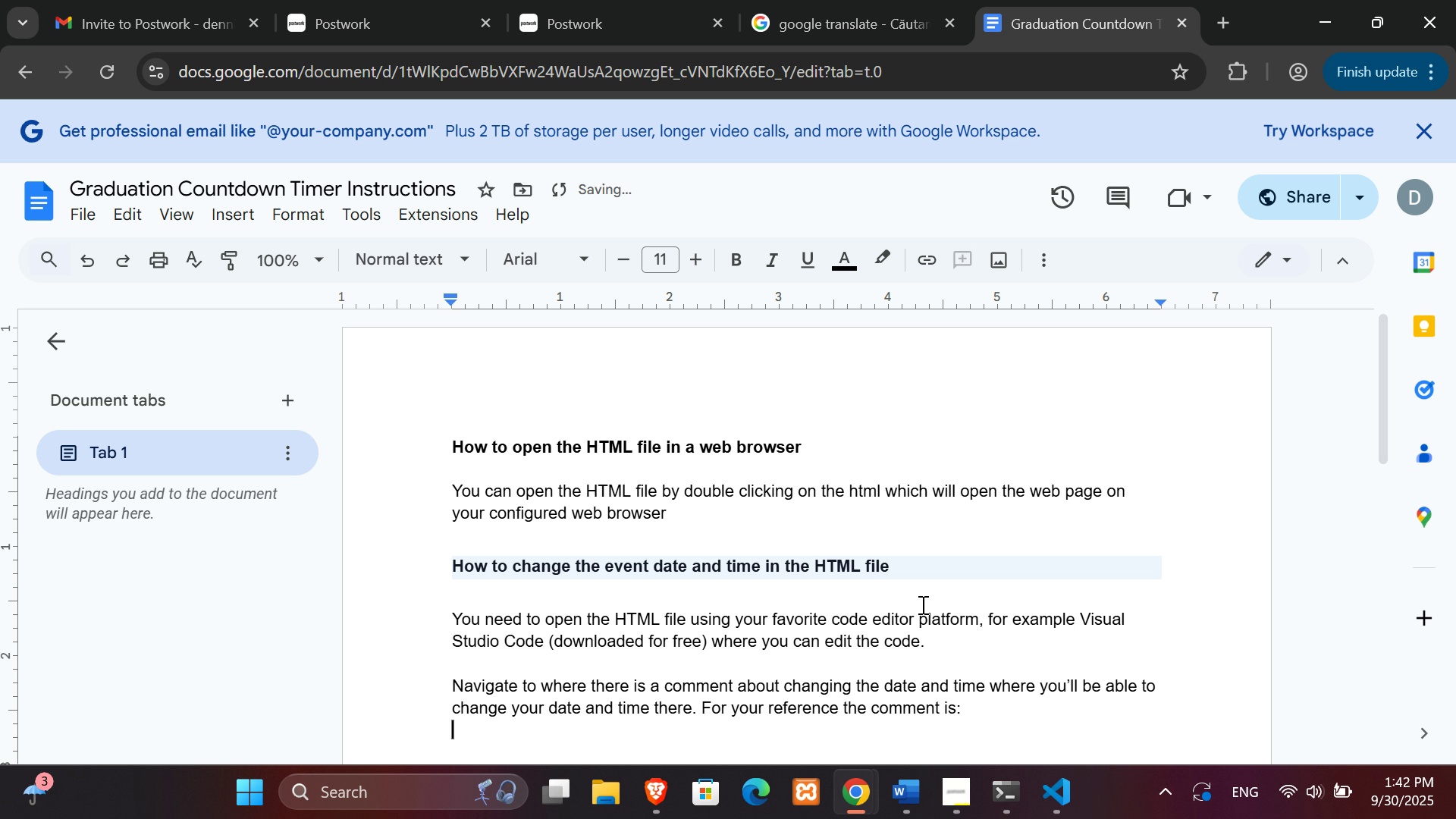 
key(Enter)
 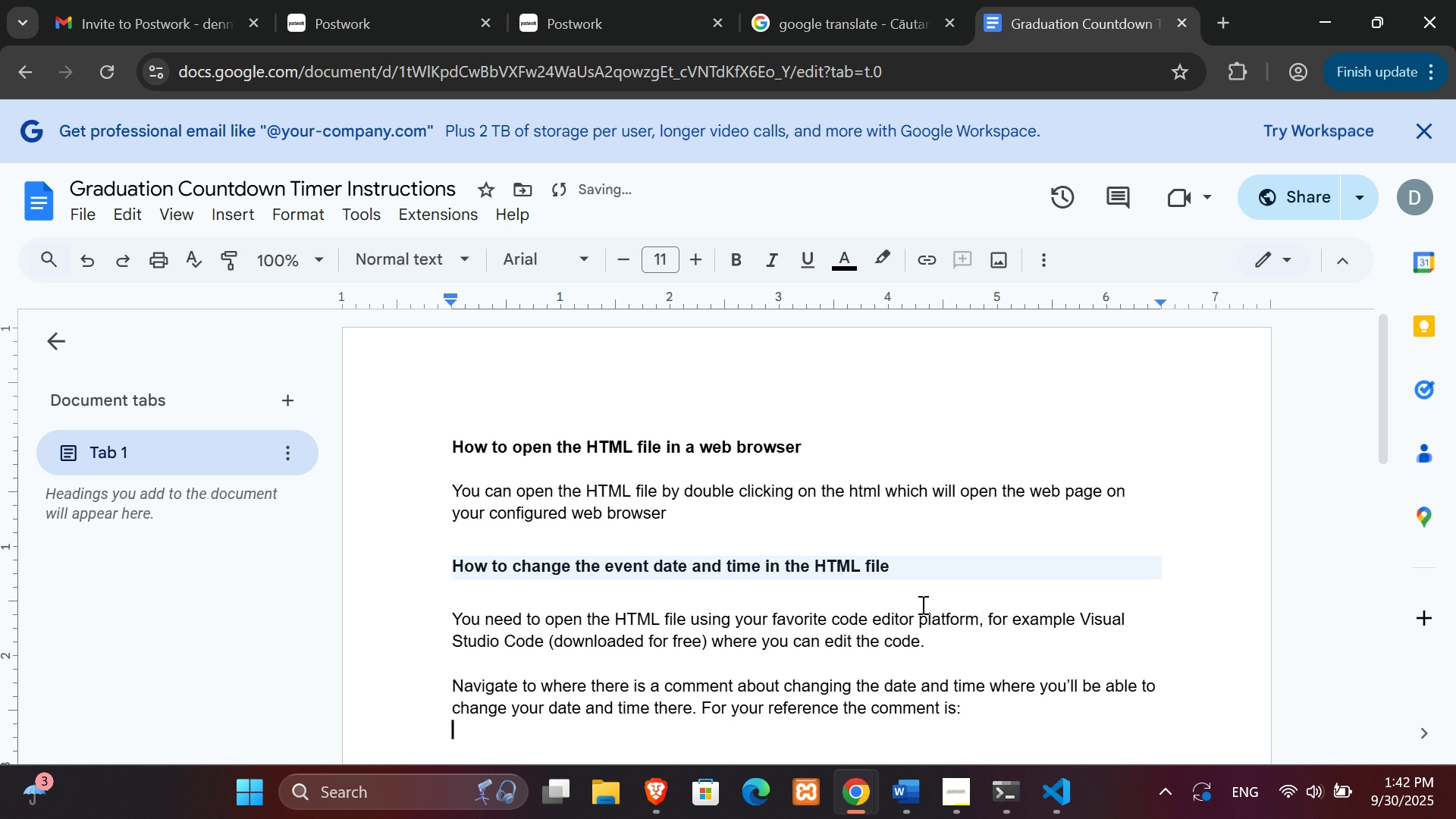 
key(Slash)
 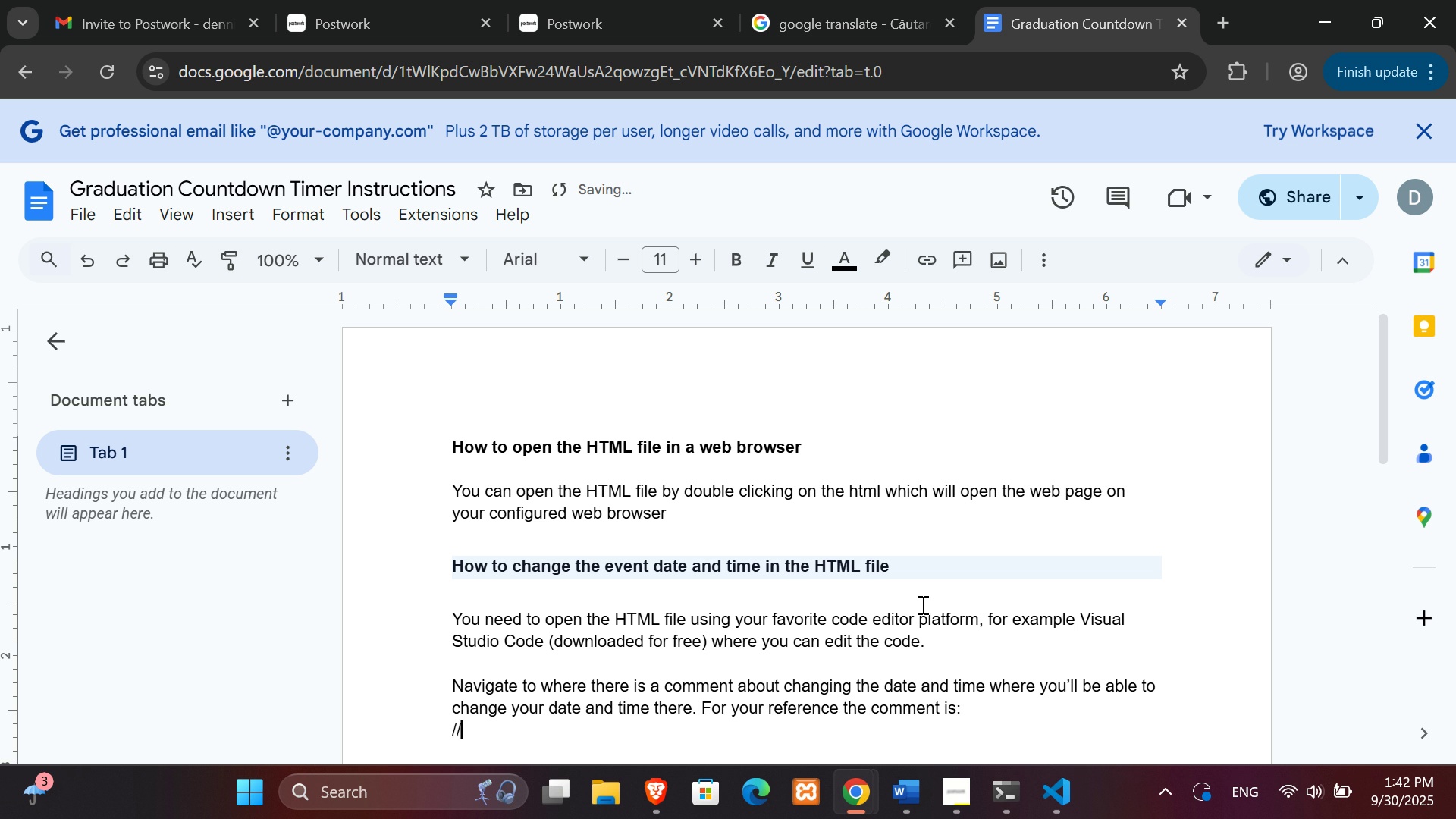 
key(Slash)
 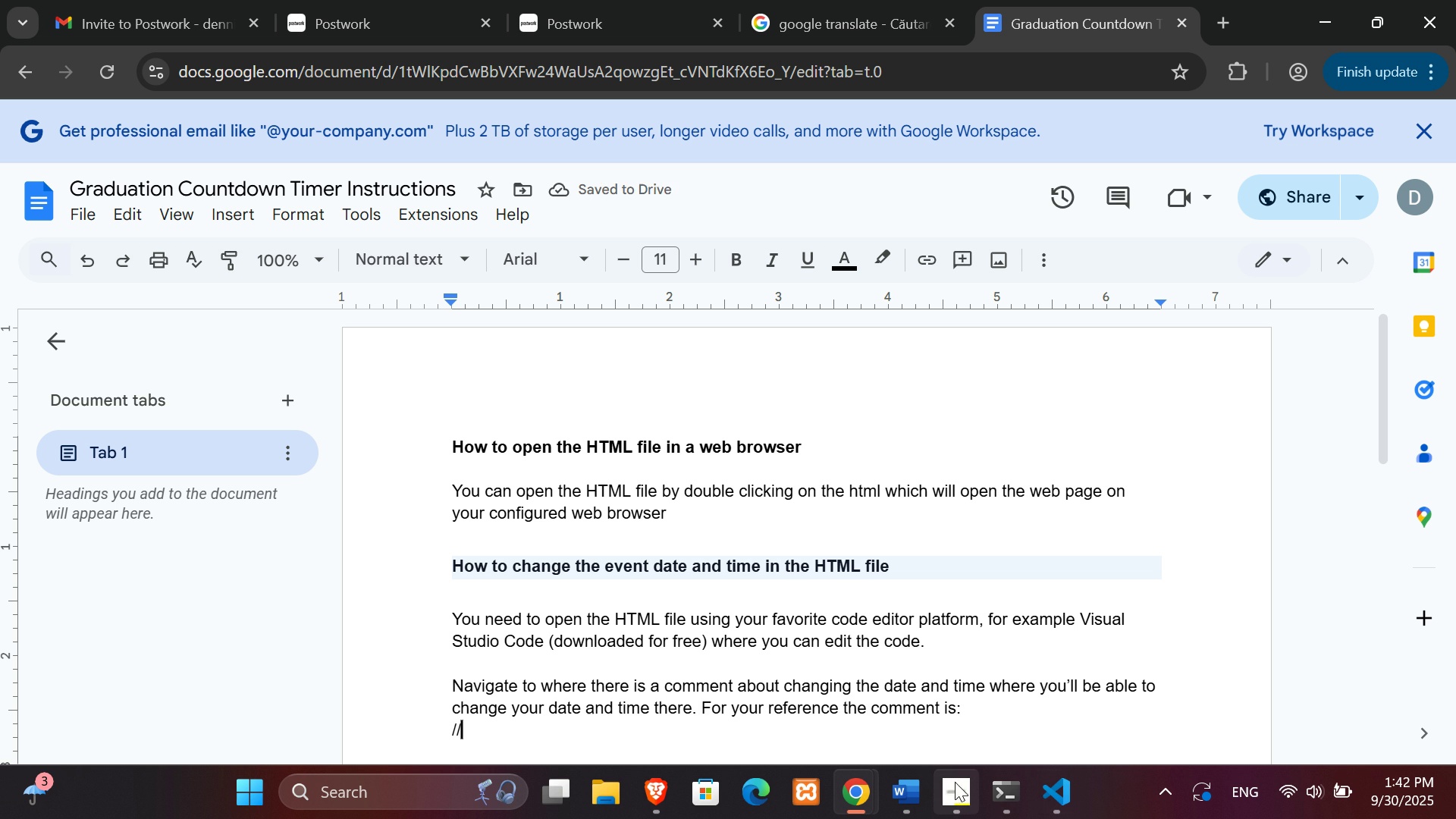 
left_click([1061, 793])
 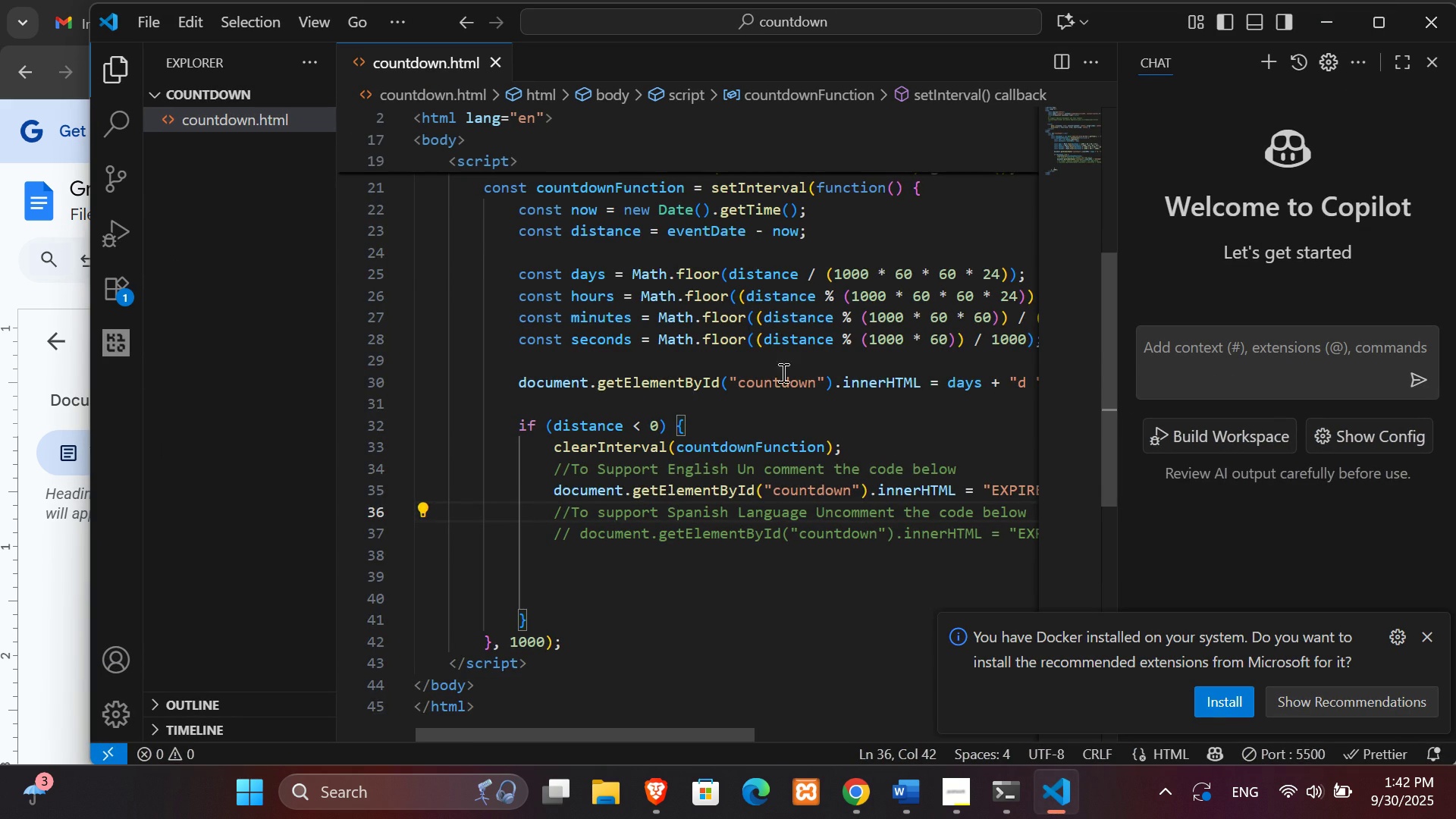 
scroll: coordinate [667, 686], scroll_direction: up, amount: 7.0